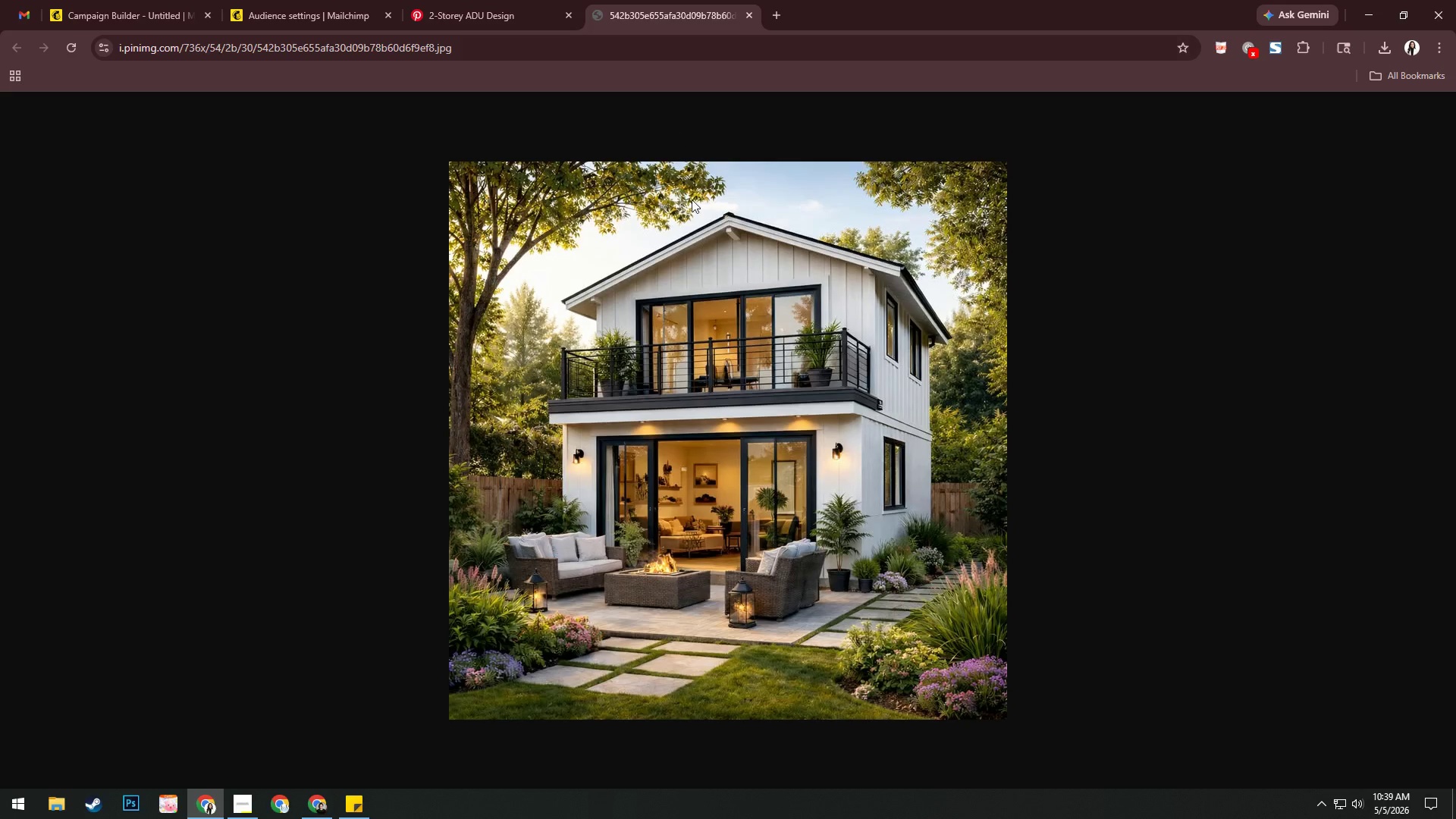 
right_click([704, 271])
 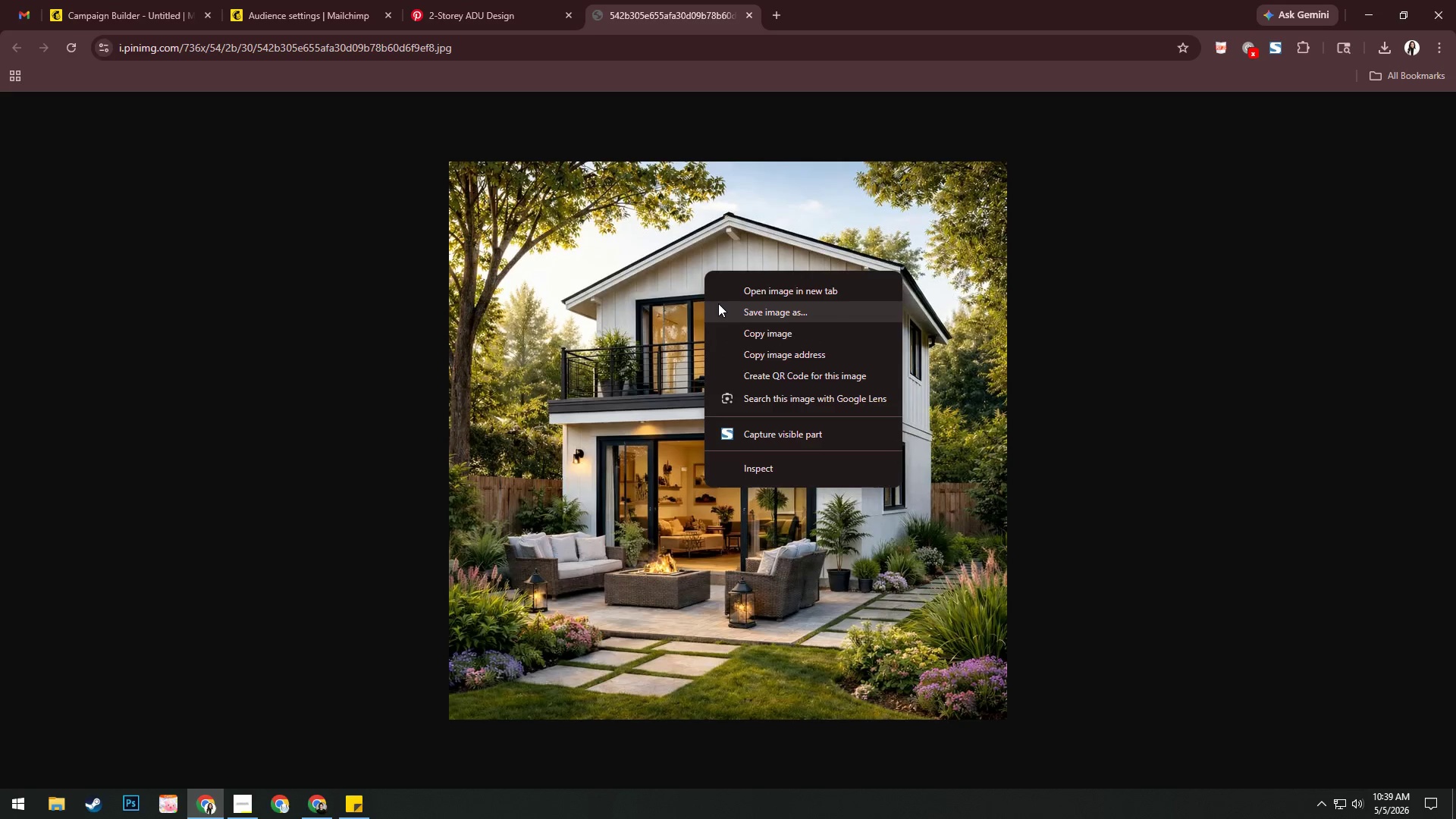 
left_click([719, 304])
 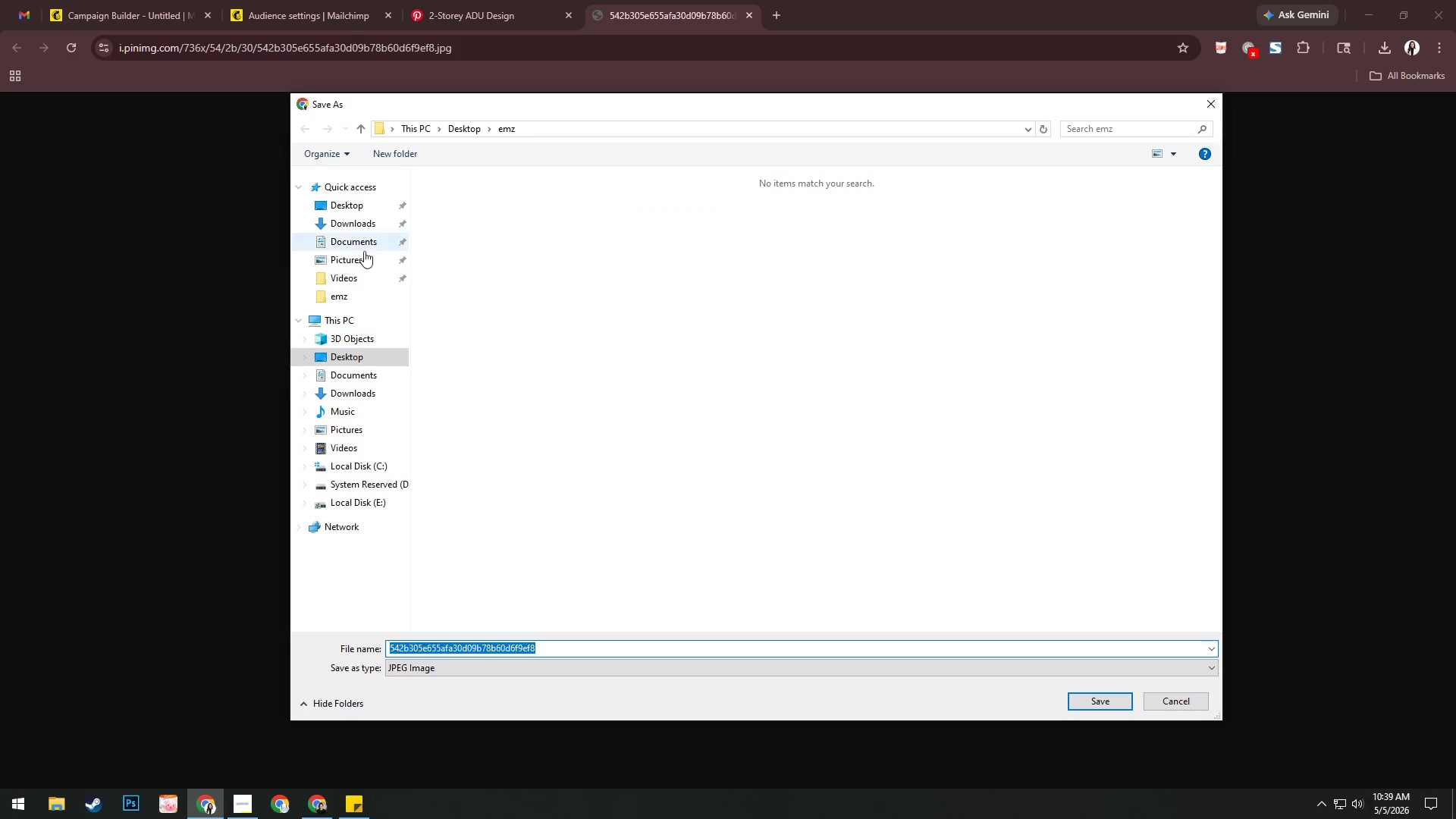 
left_click([353, 289])
 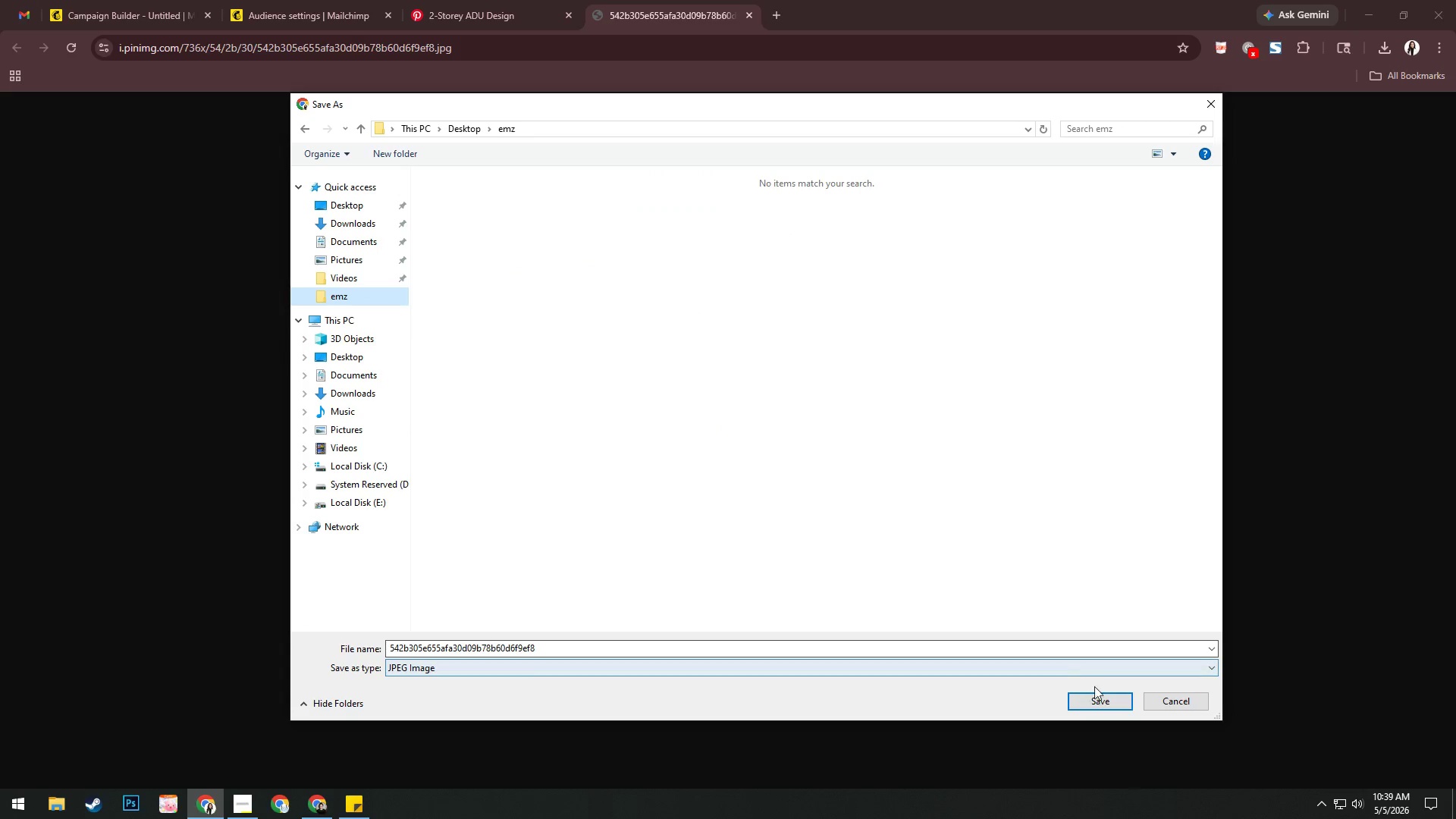 
left_click([1099, 706])
 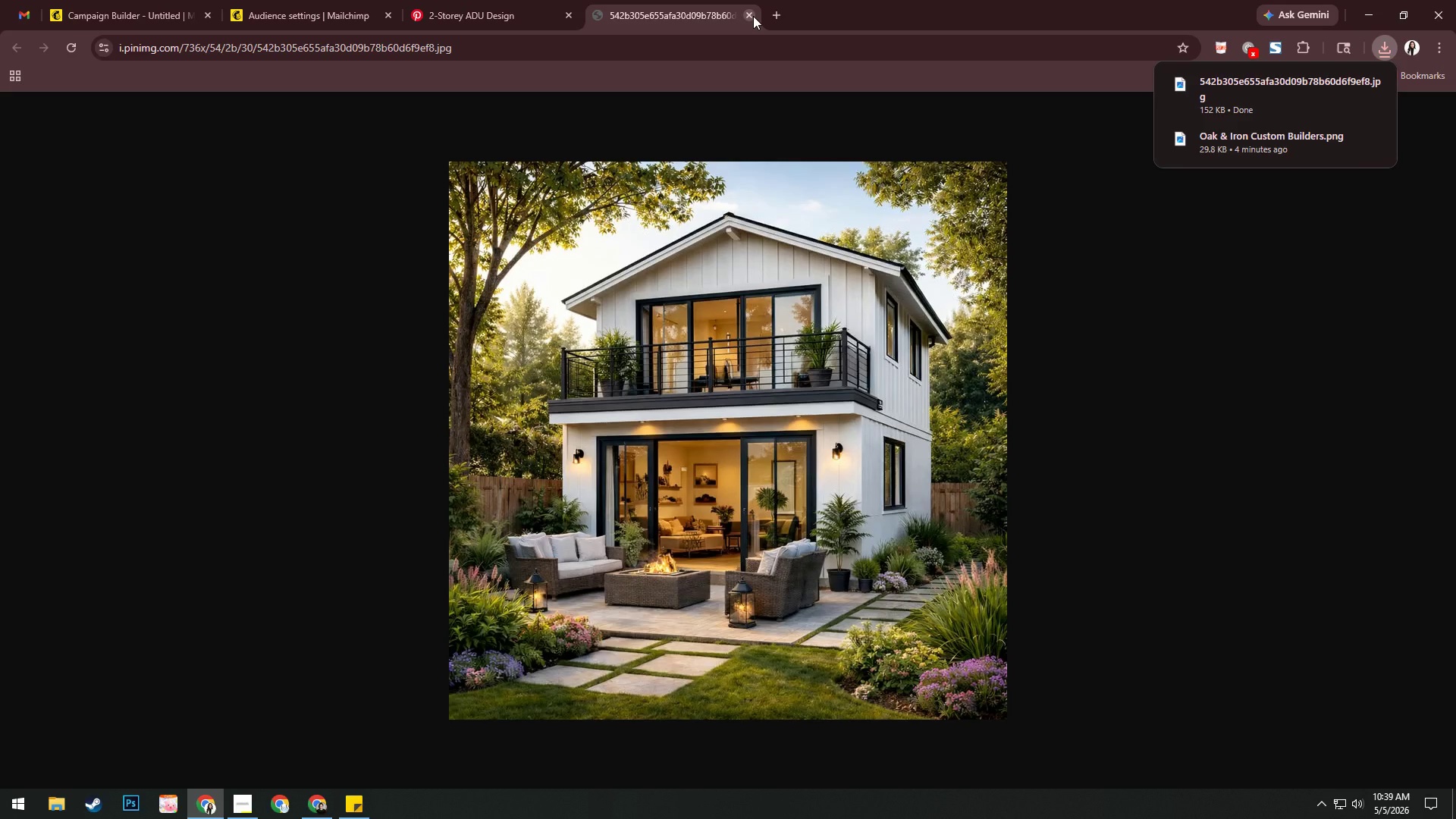 
left_click([753, 16])
 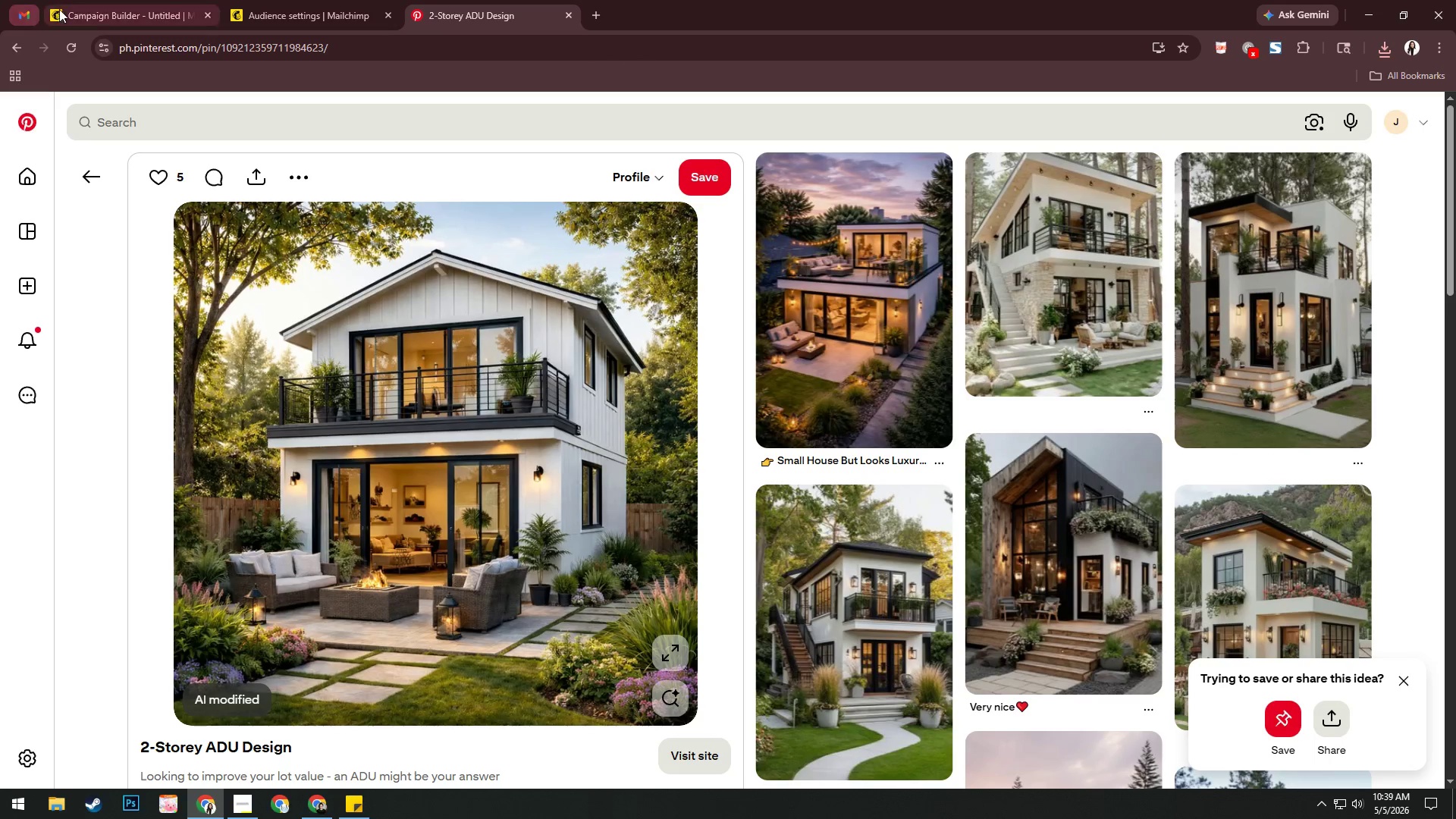 
left_click([296, 5])
 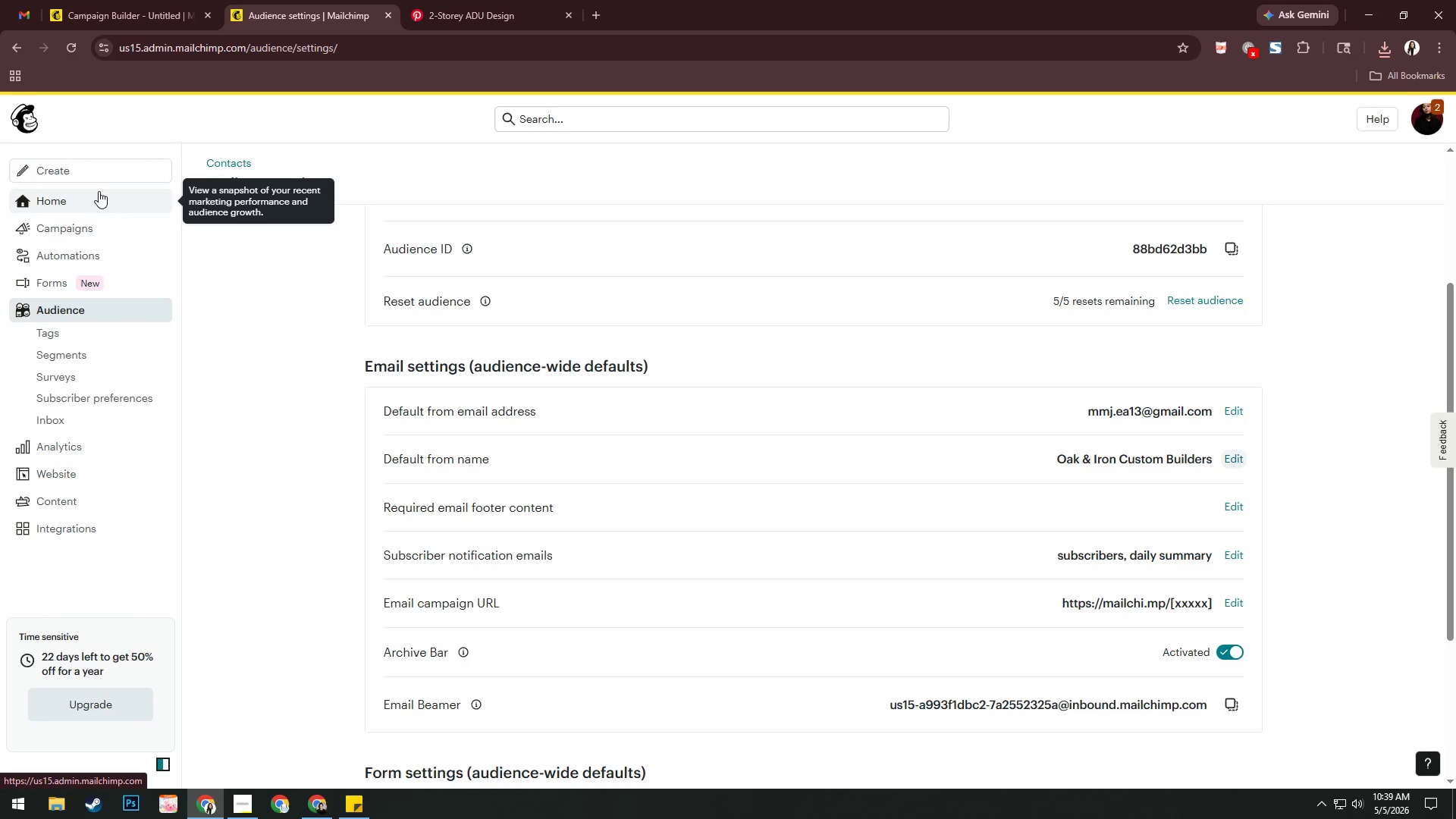 
left_click([101, 202])
 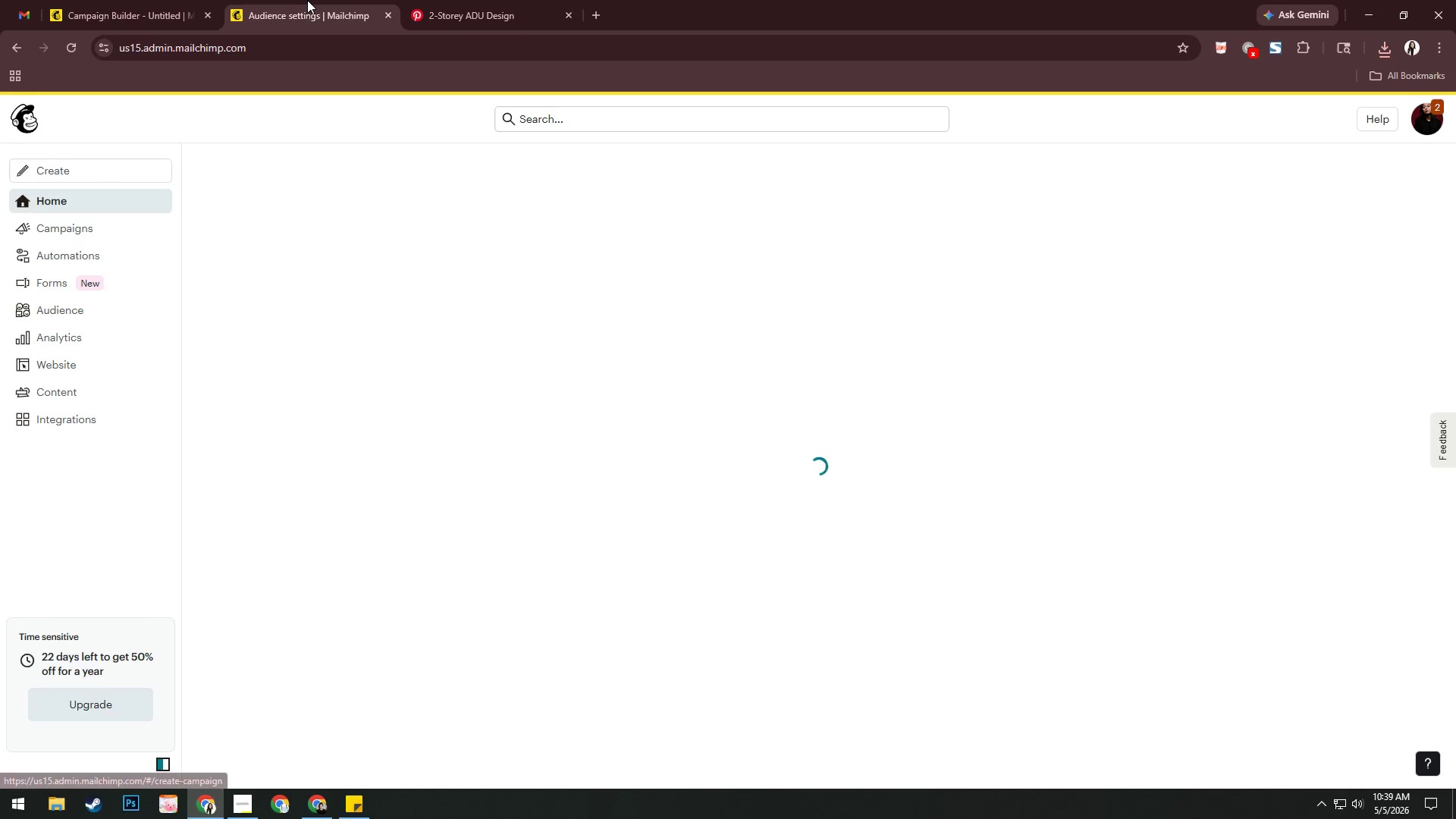 
left_click_drag(start_coordinate=[310, 0], to_coordinate=[202, 18])
 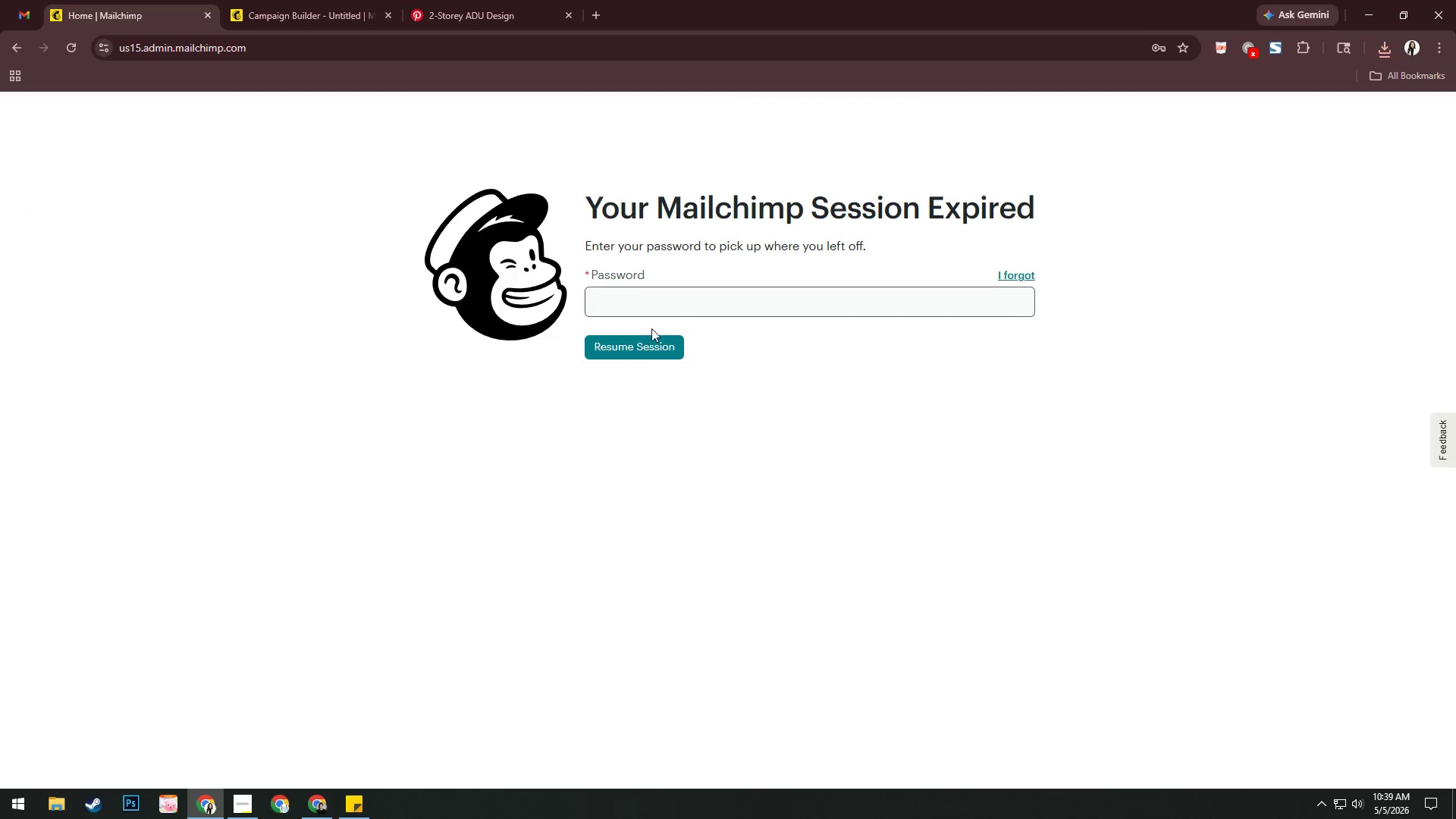 
wait(6.92)
 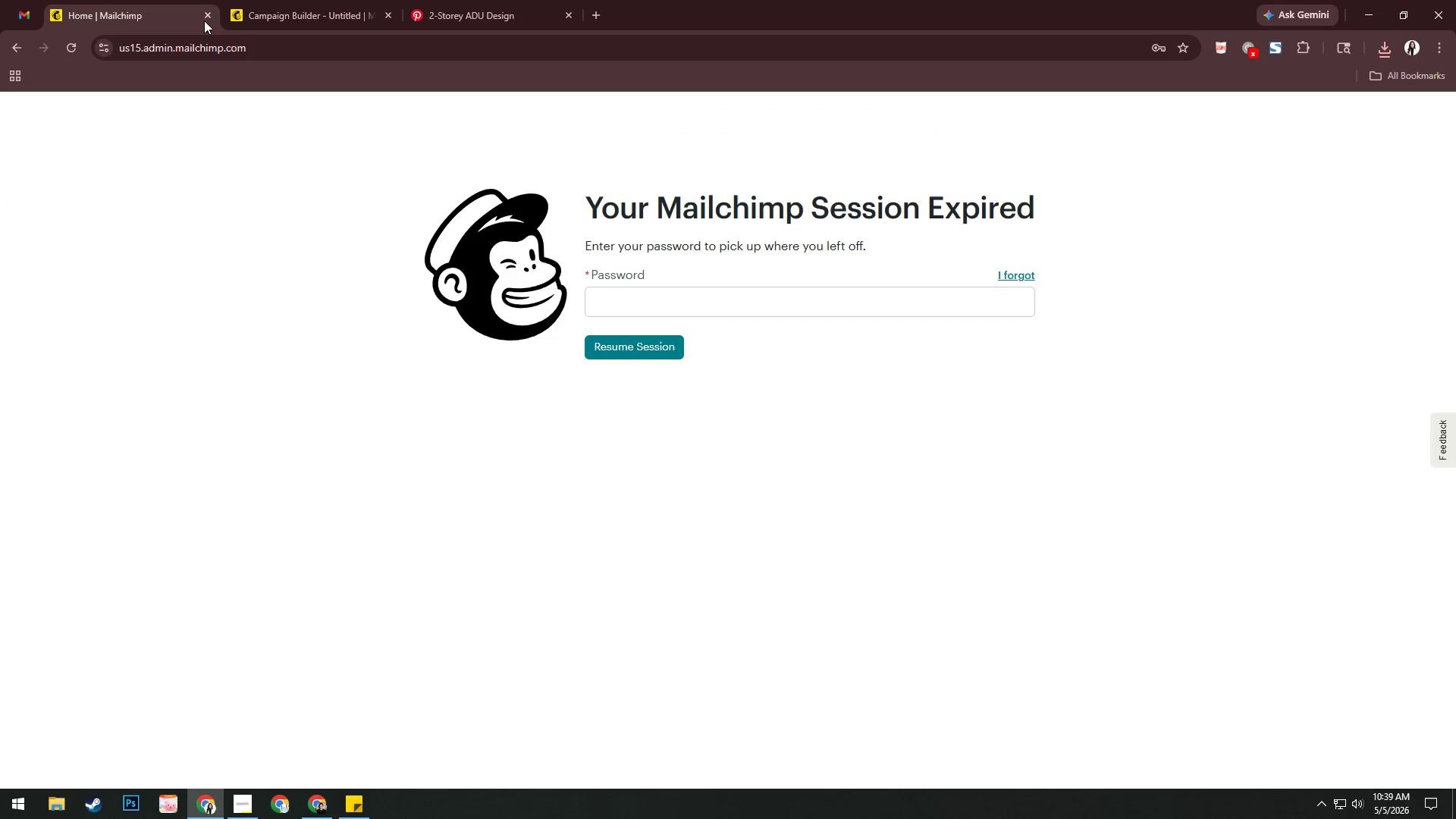 
left_click([605, 347])
 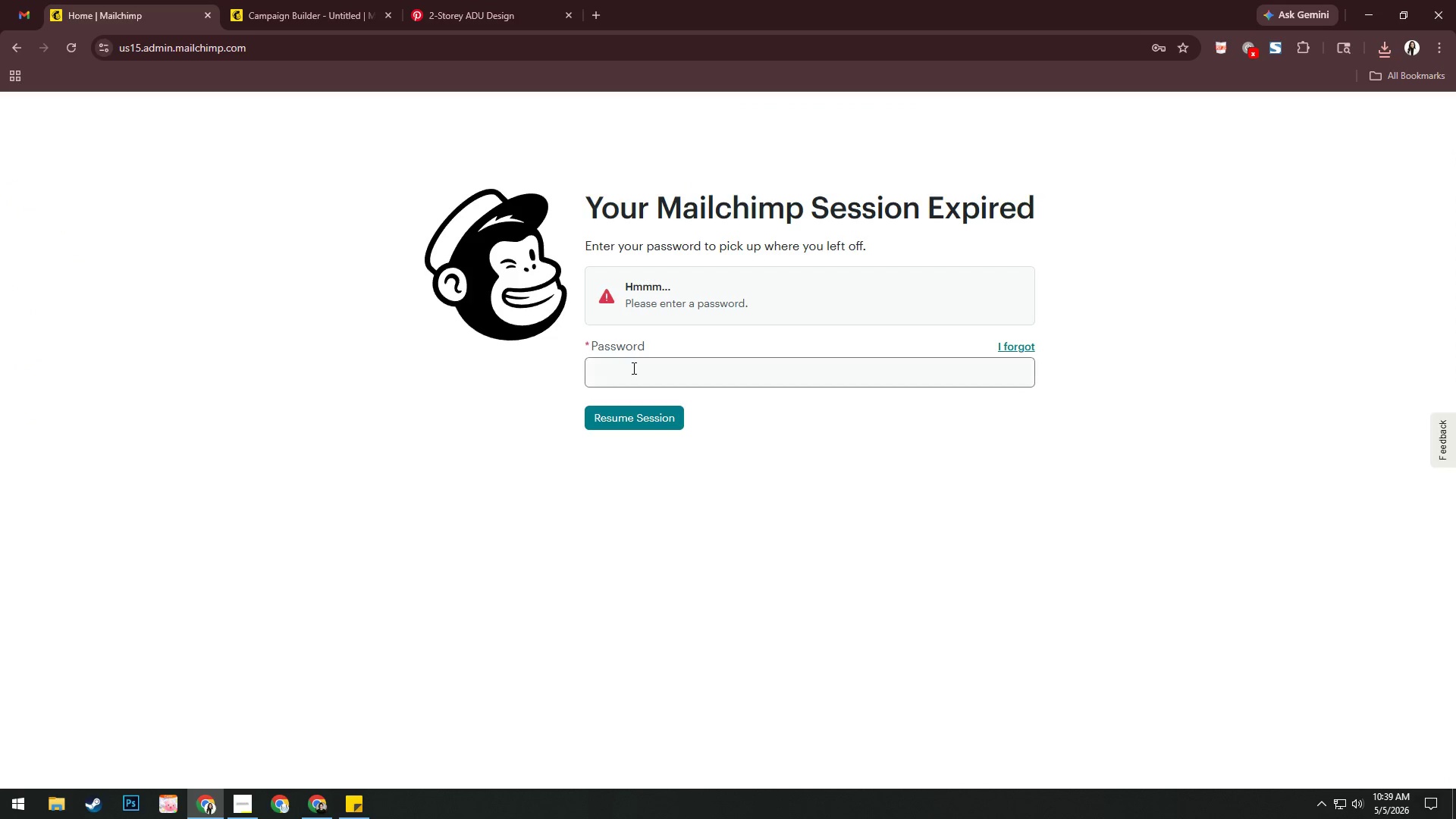 
left_click([635, 369])
 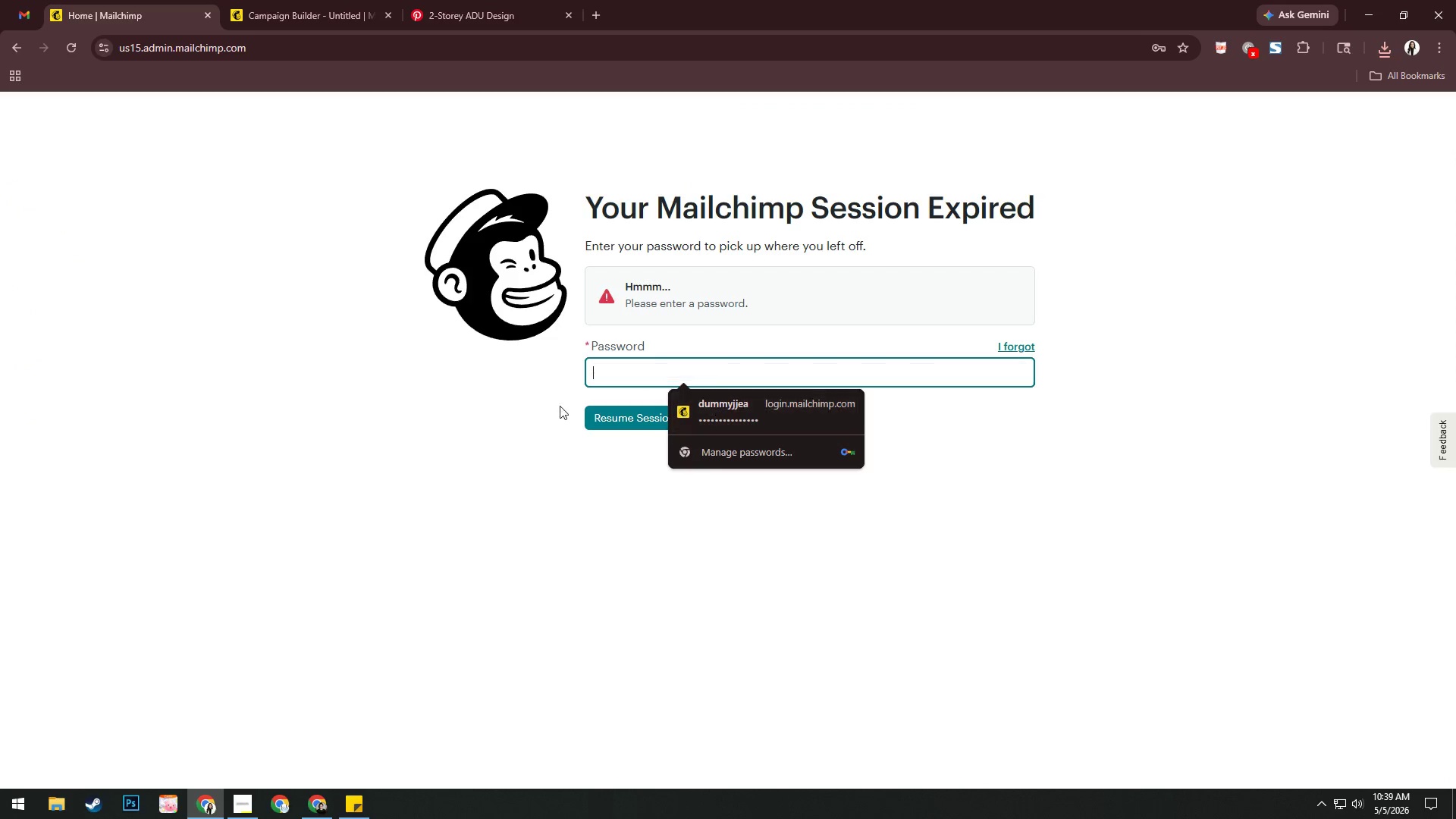 
left_click([490, 497])
 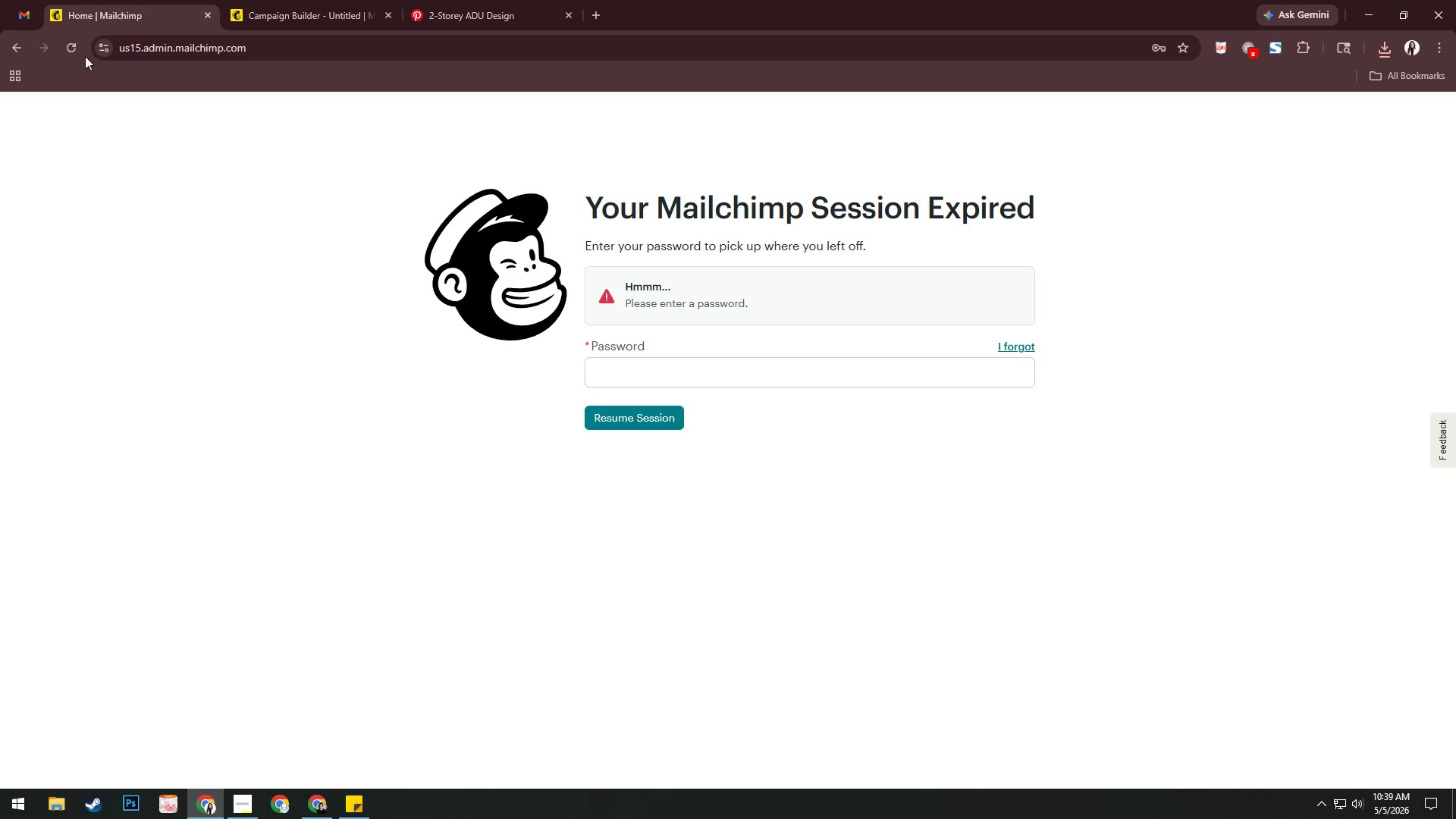 
left_click([210, 17])
 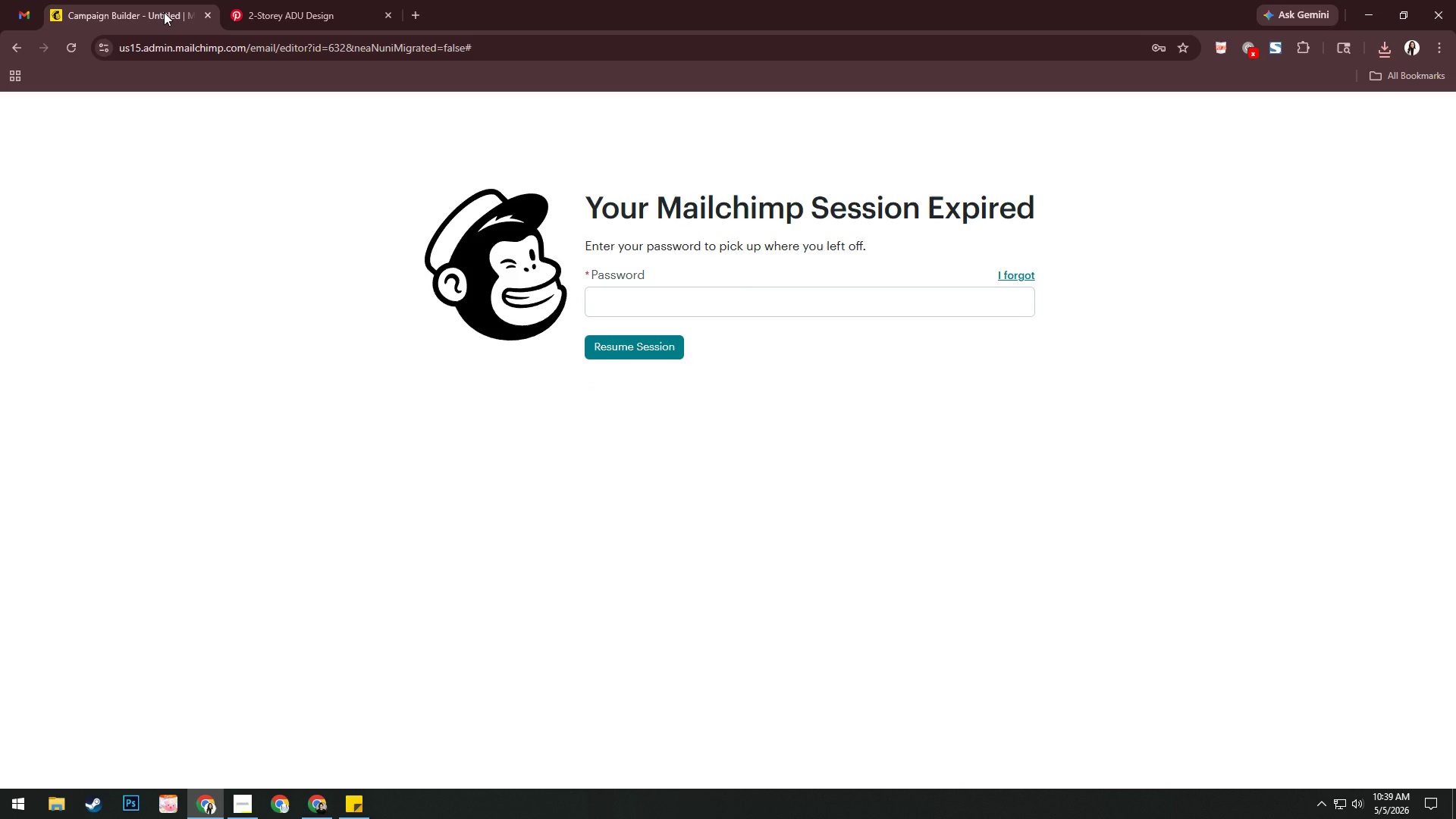 
left_click([164, 12])
 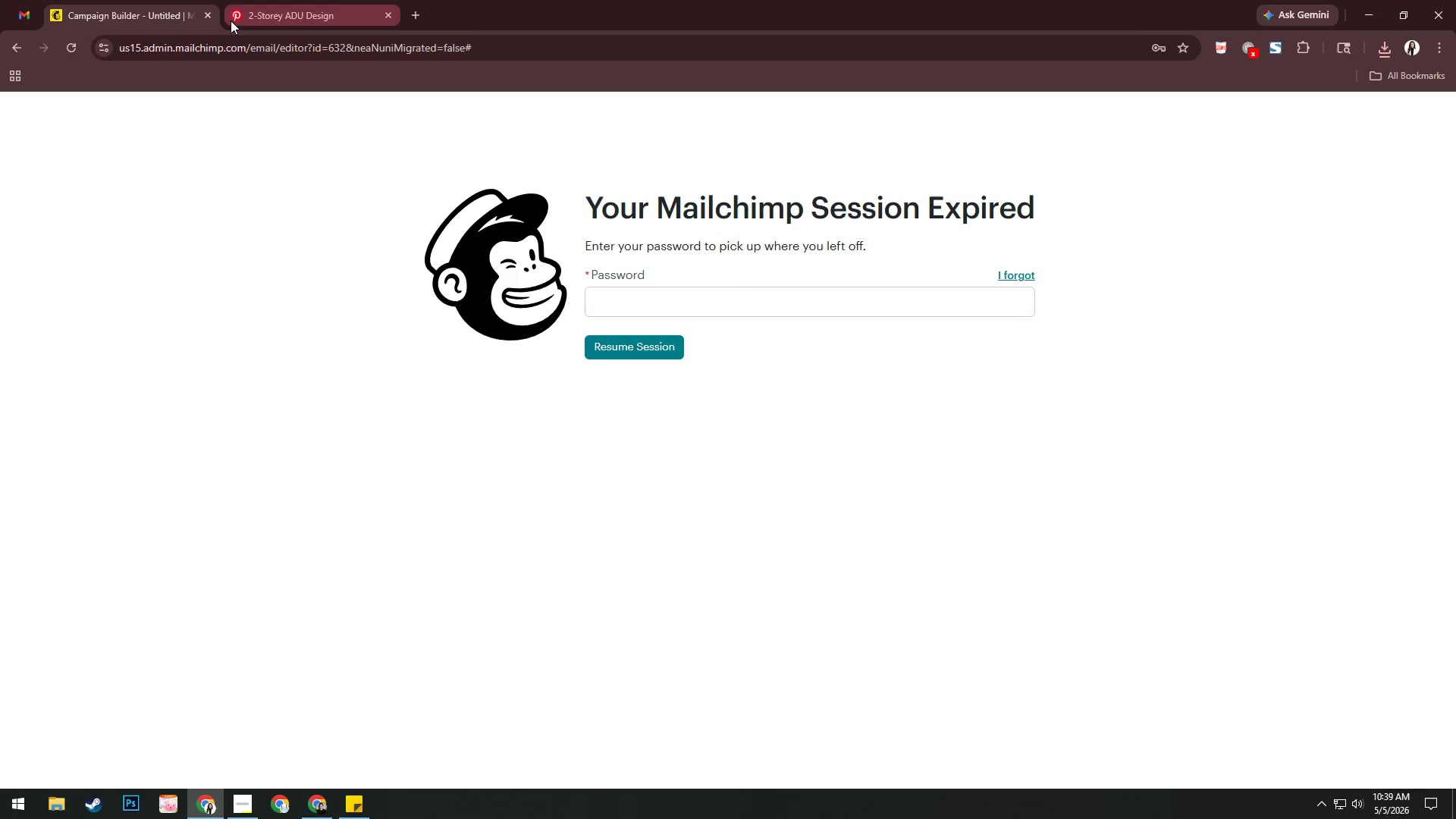 
left_click([421, 18])
 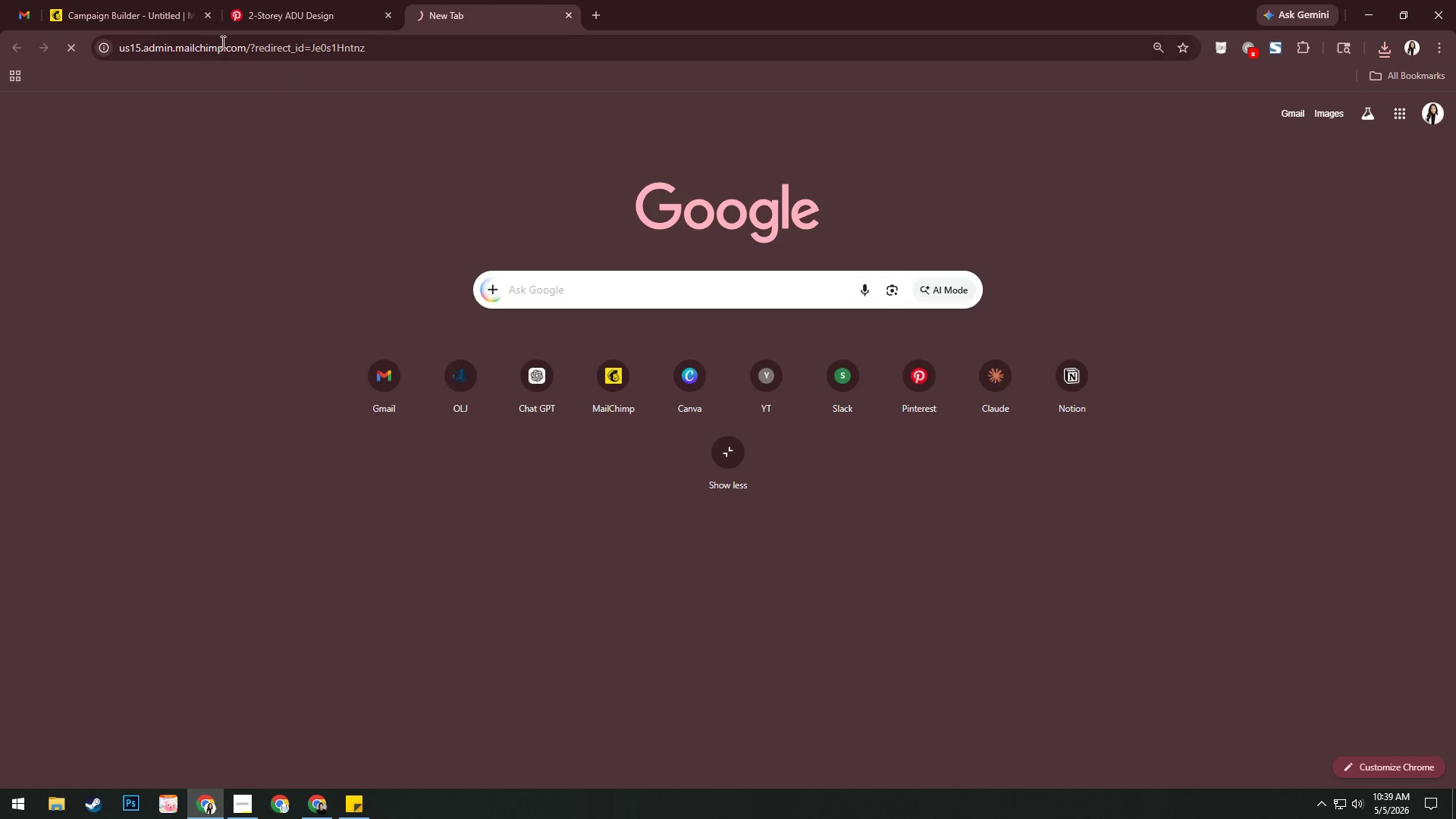 
left_click([209, 17])
 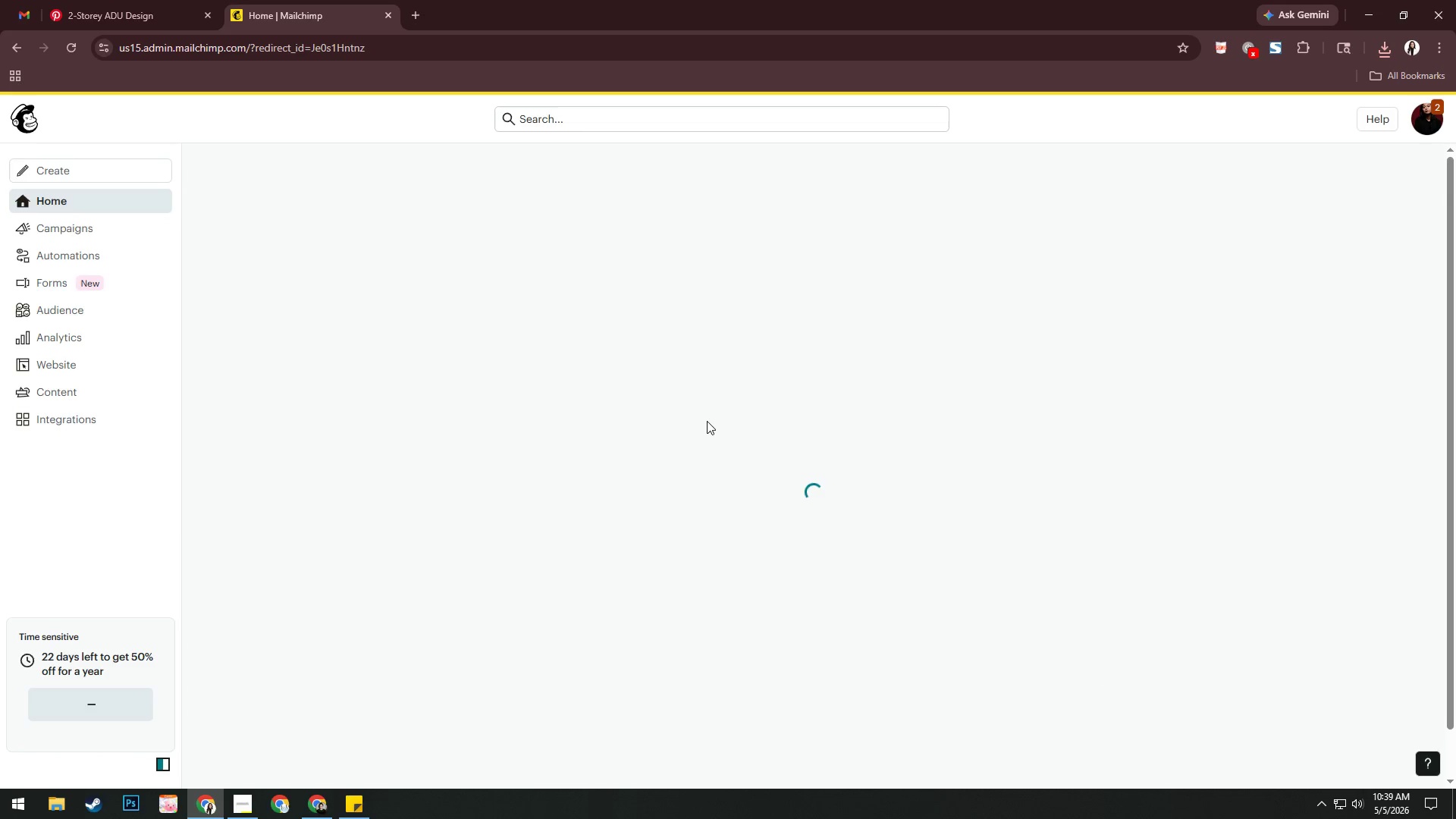 
left_click_drag(start_coordinate=[317, 11], to_coordinate=[121, 13])
 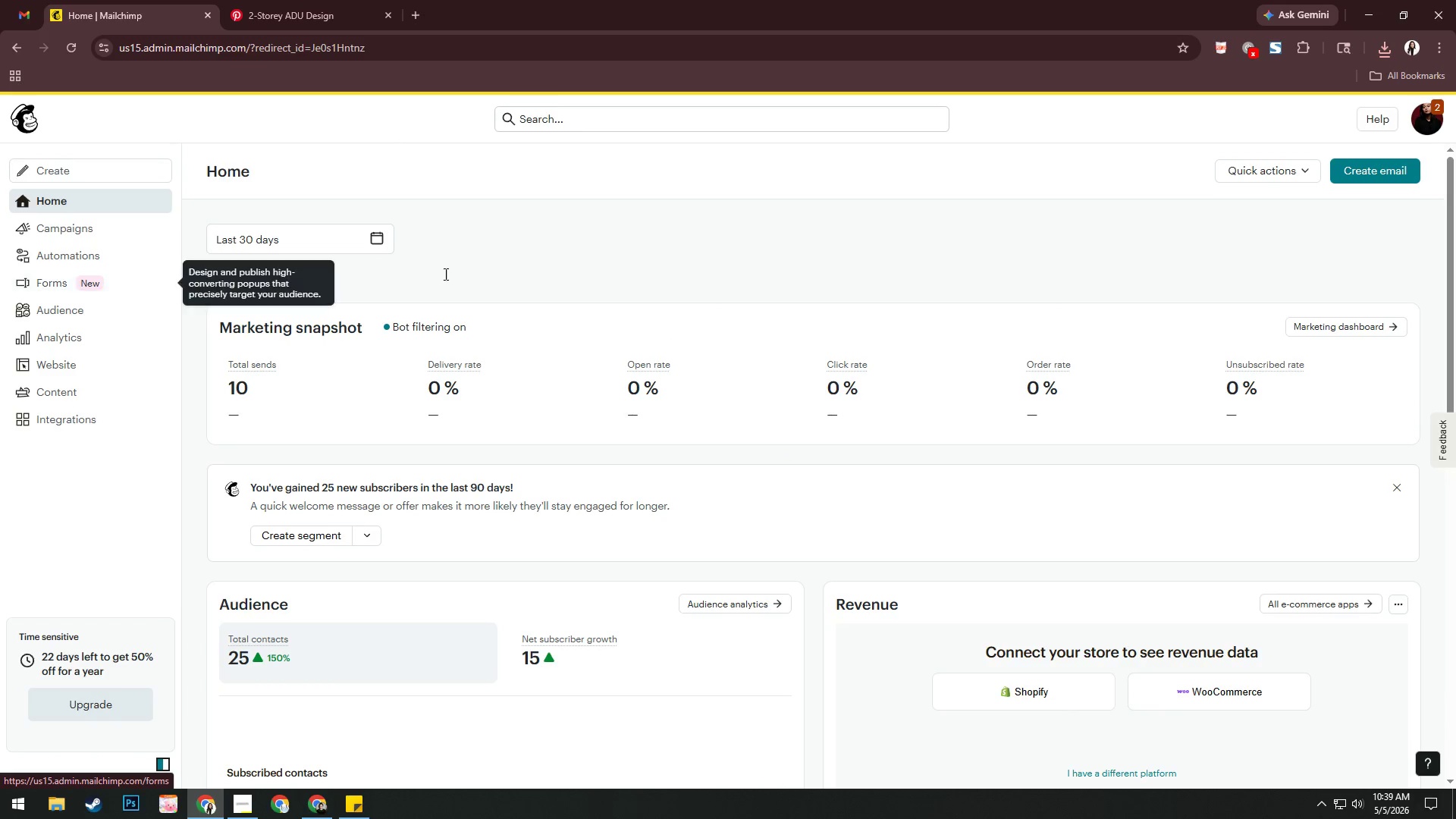 
left_click([1439, 117])
 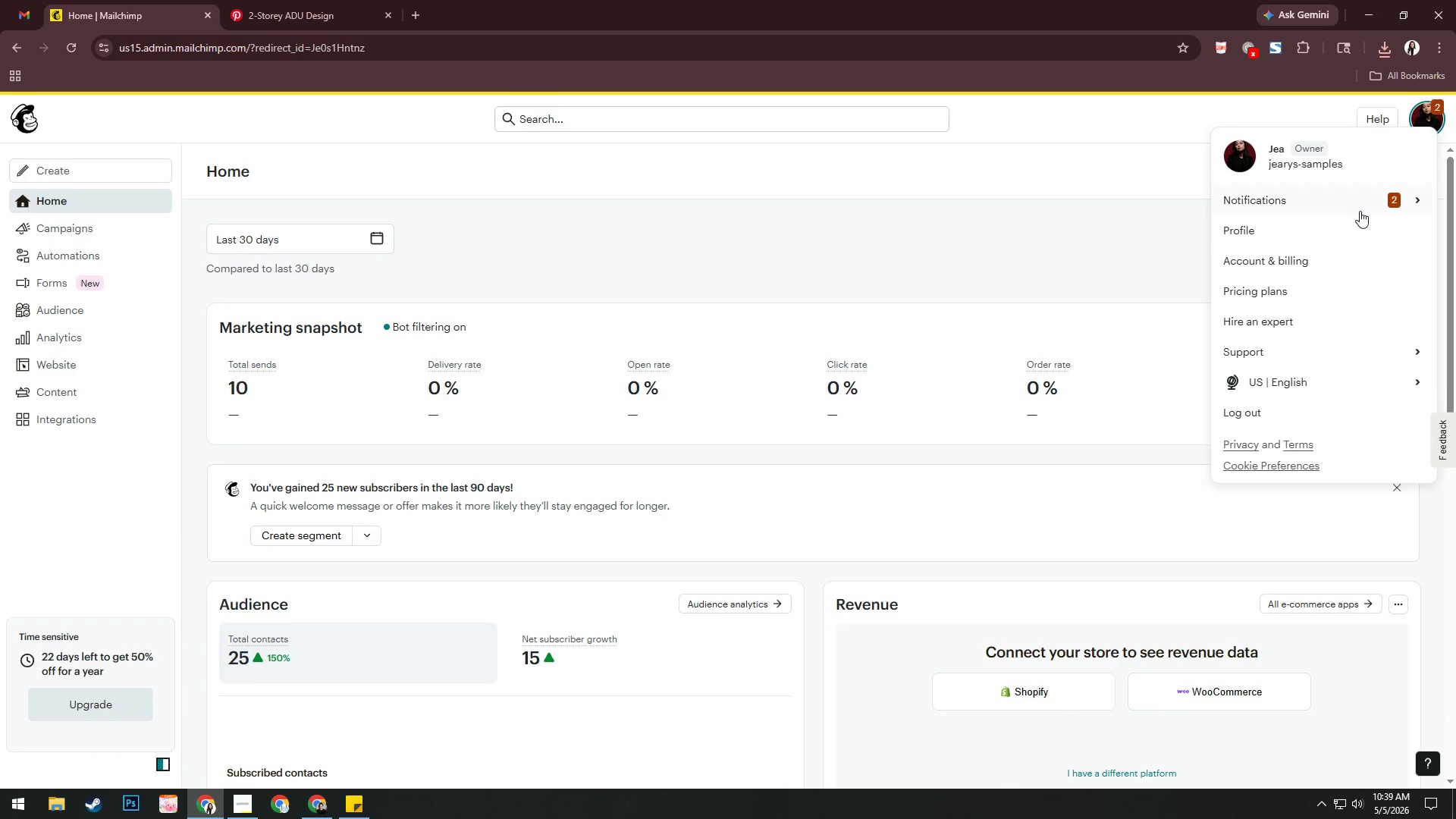 
left_click([1364, 196])
 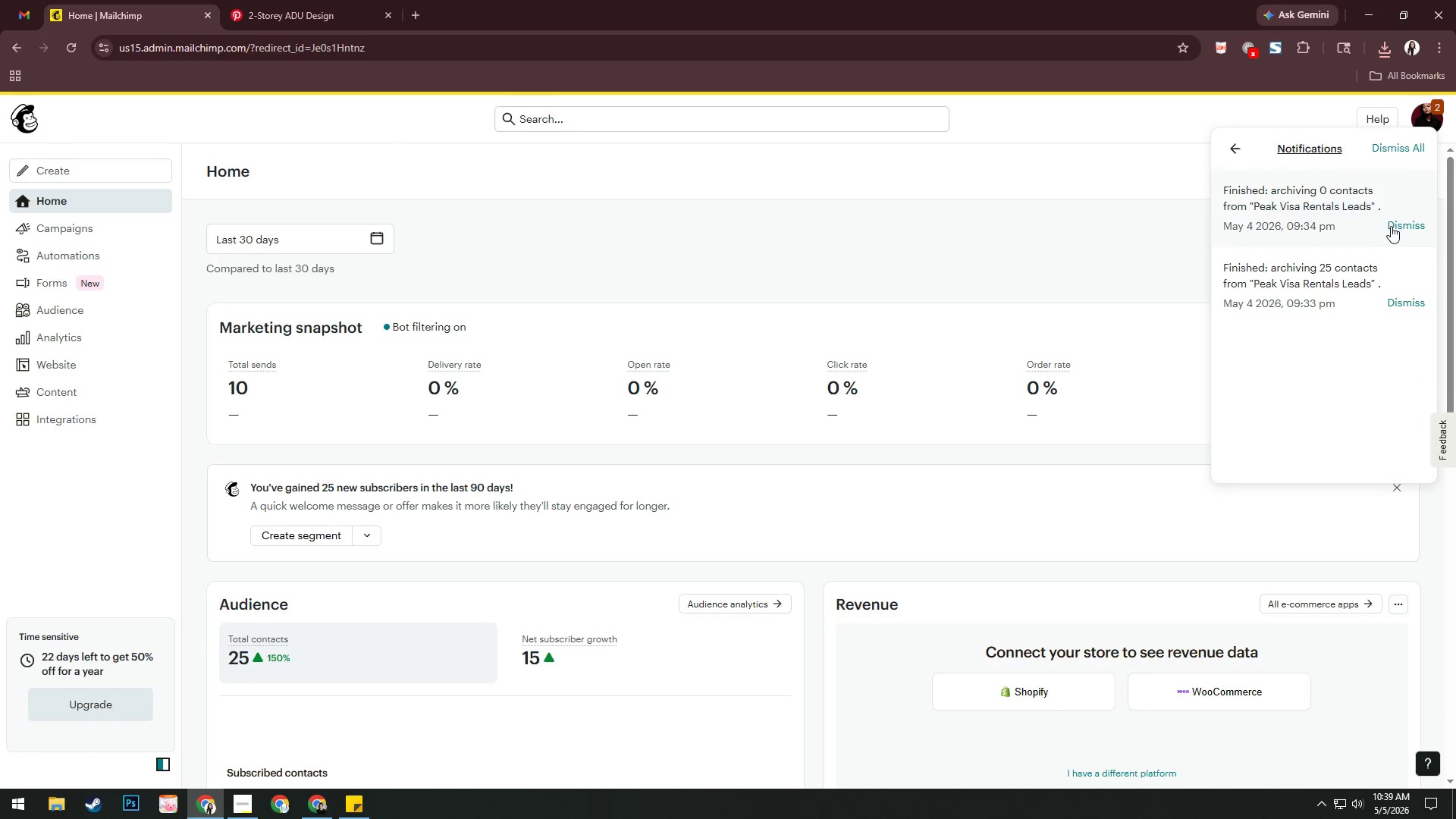 
left_click([1392, 226])
 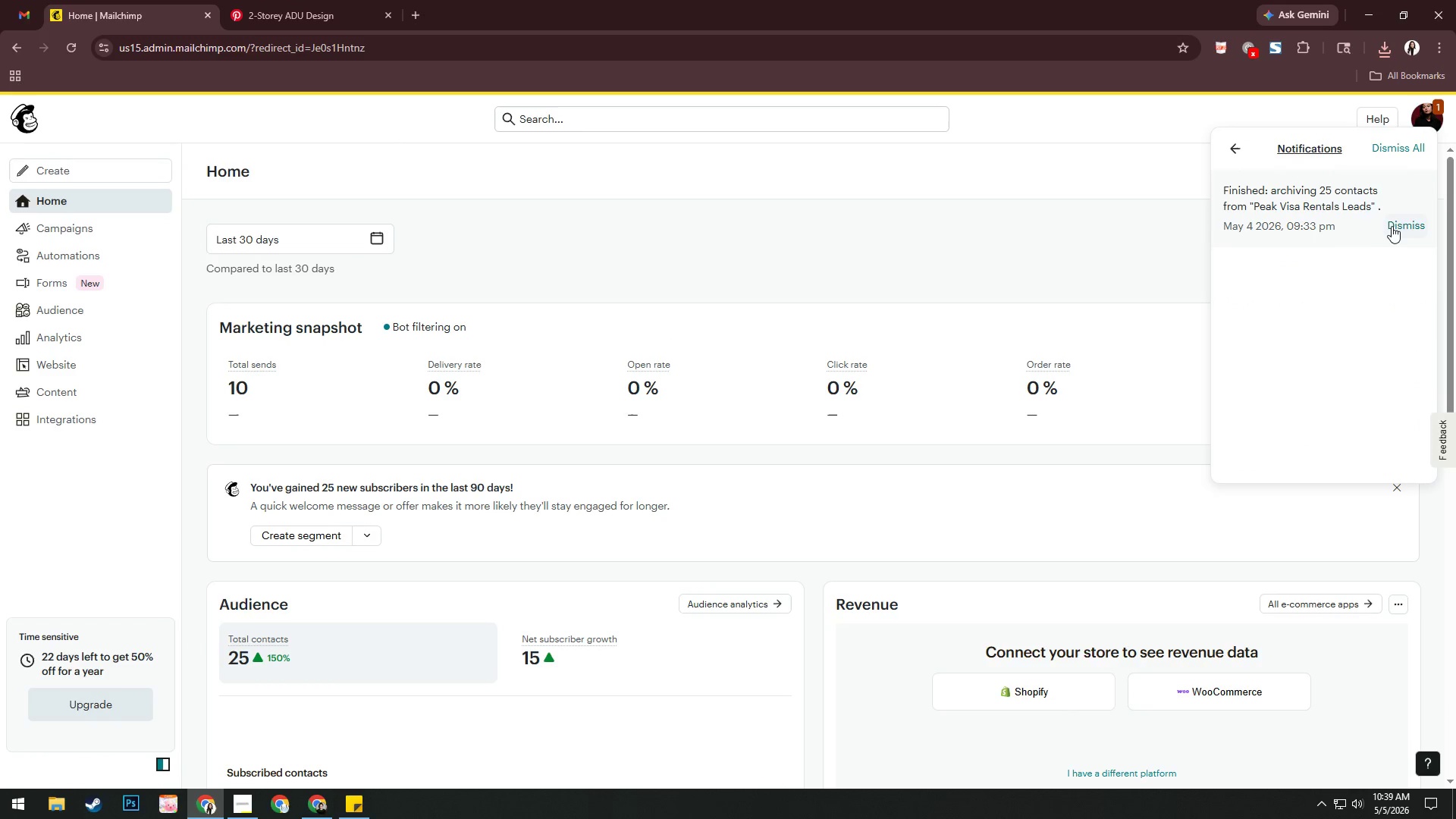 
left_click([1392, 226])
 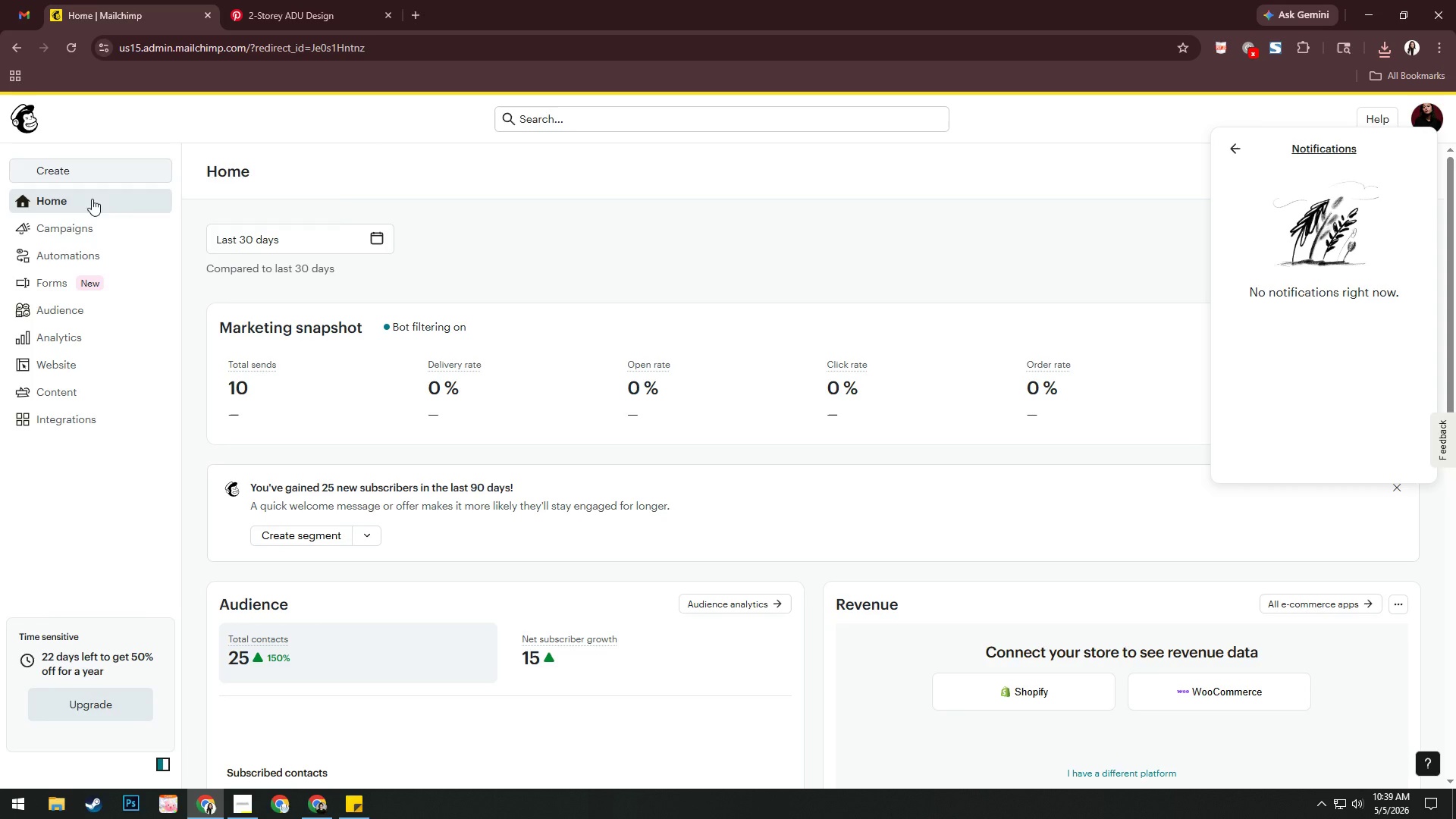 
left_click([58, 225])
 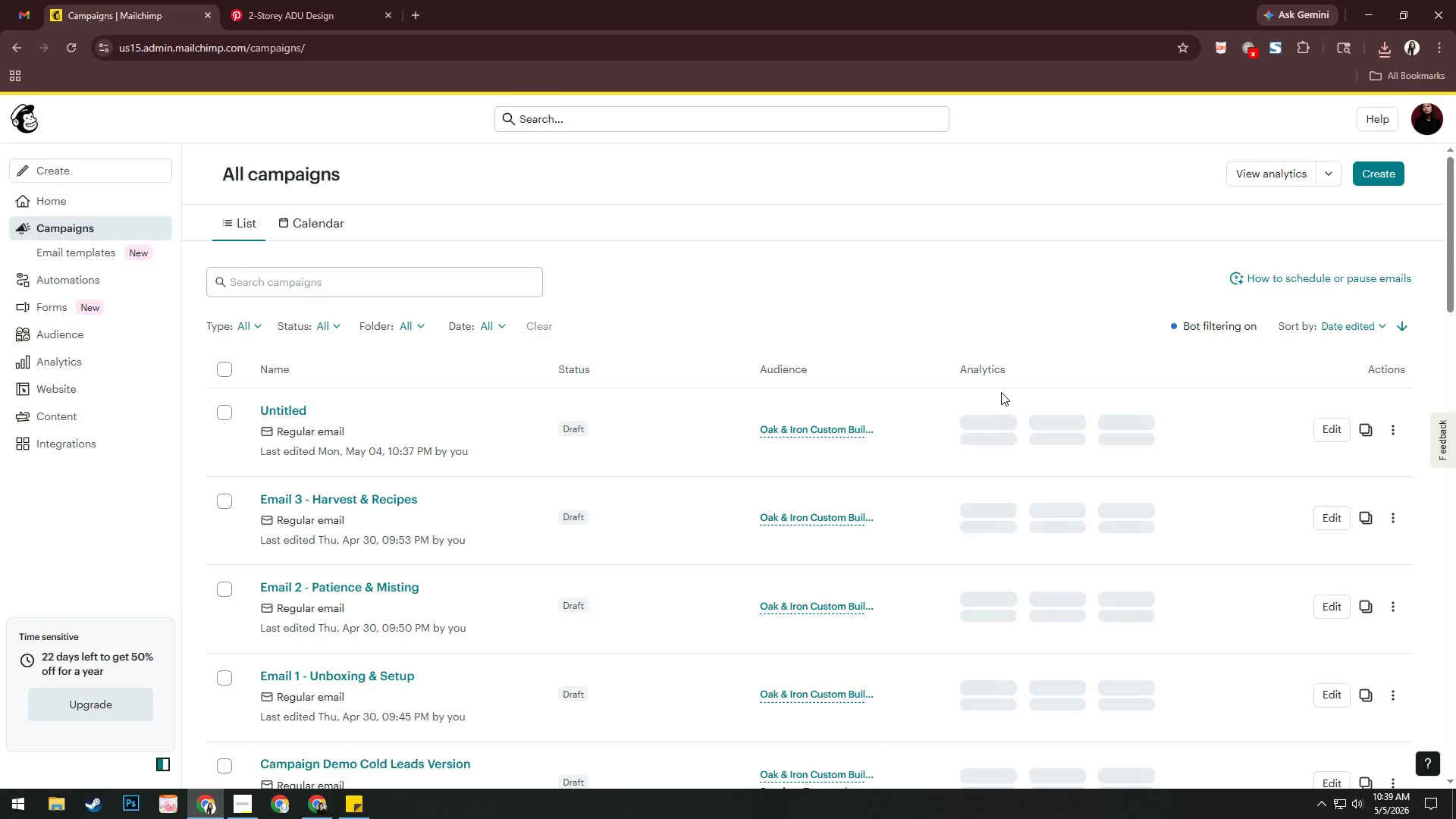 
key(Alt+AltLeft)
 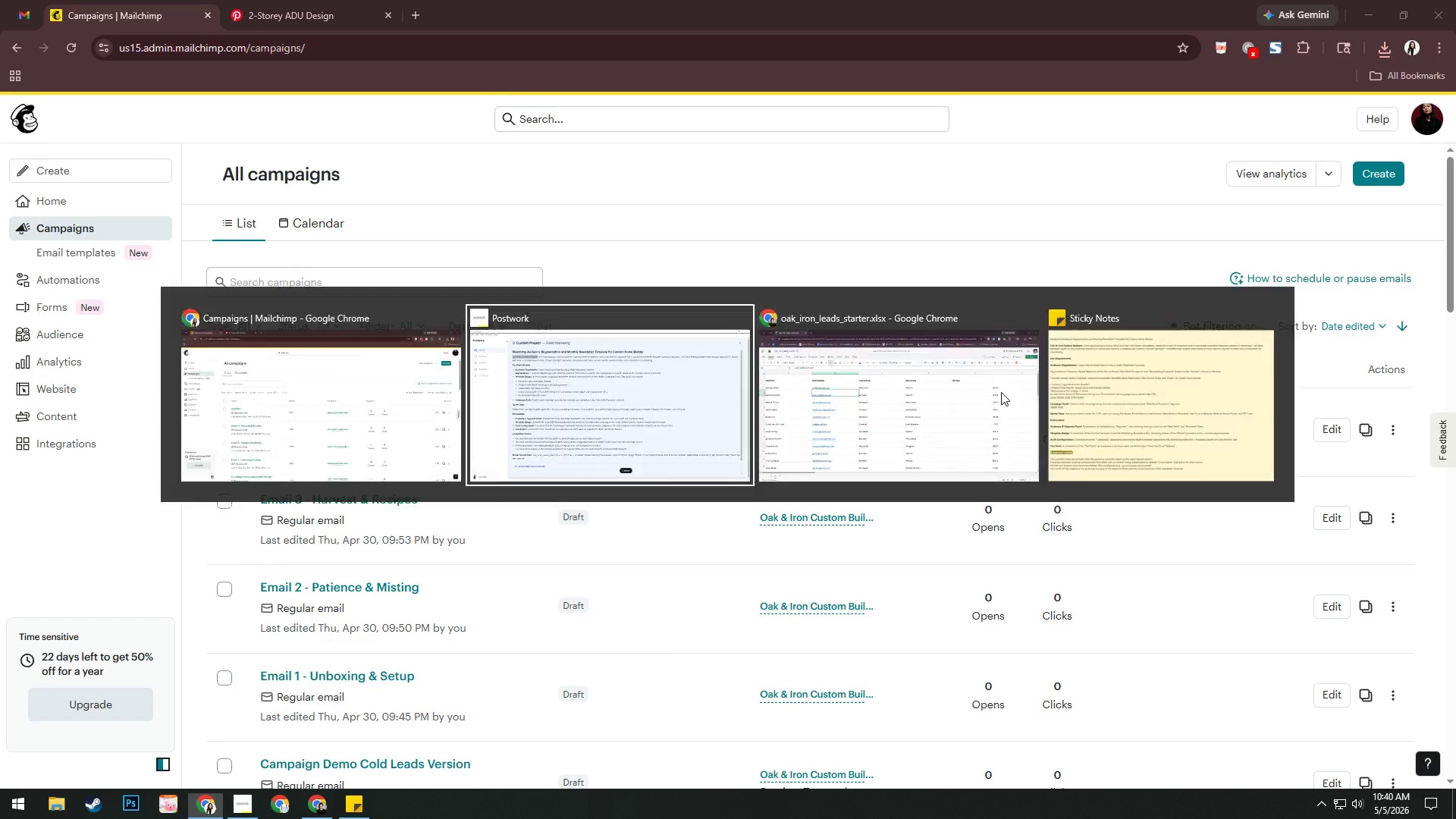 
key(Alt+Tab)